 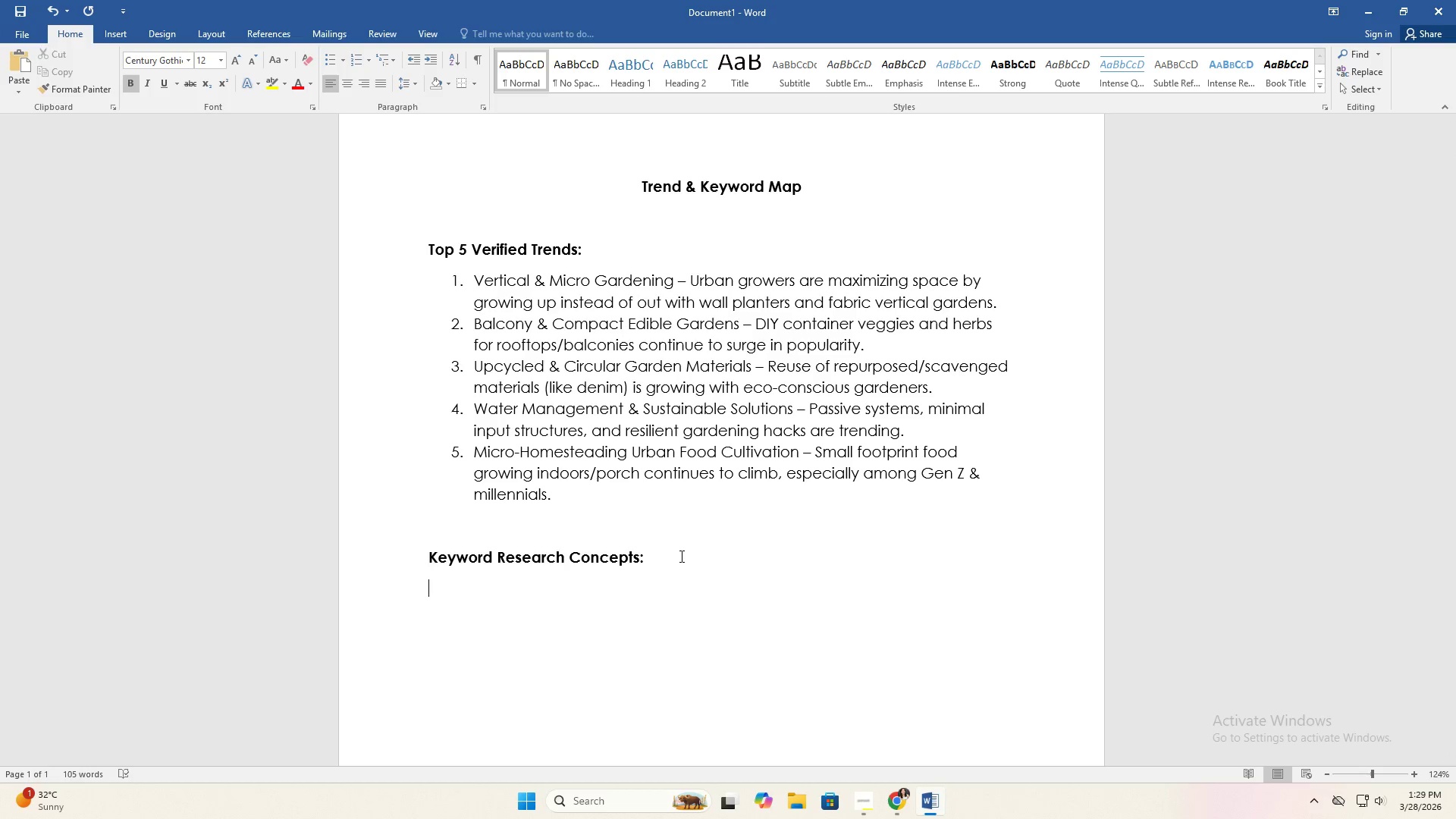 
scroll: coordinate [645, 528], scroll_direction: down, amount: 11.0
 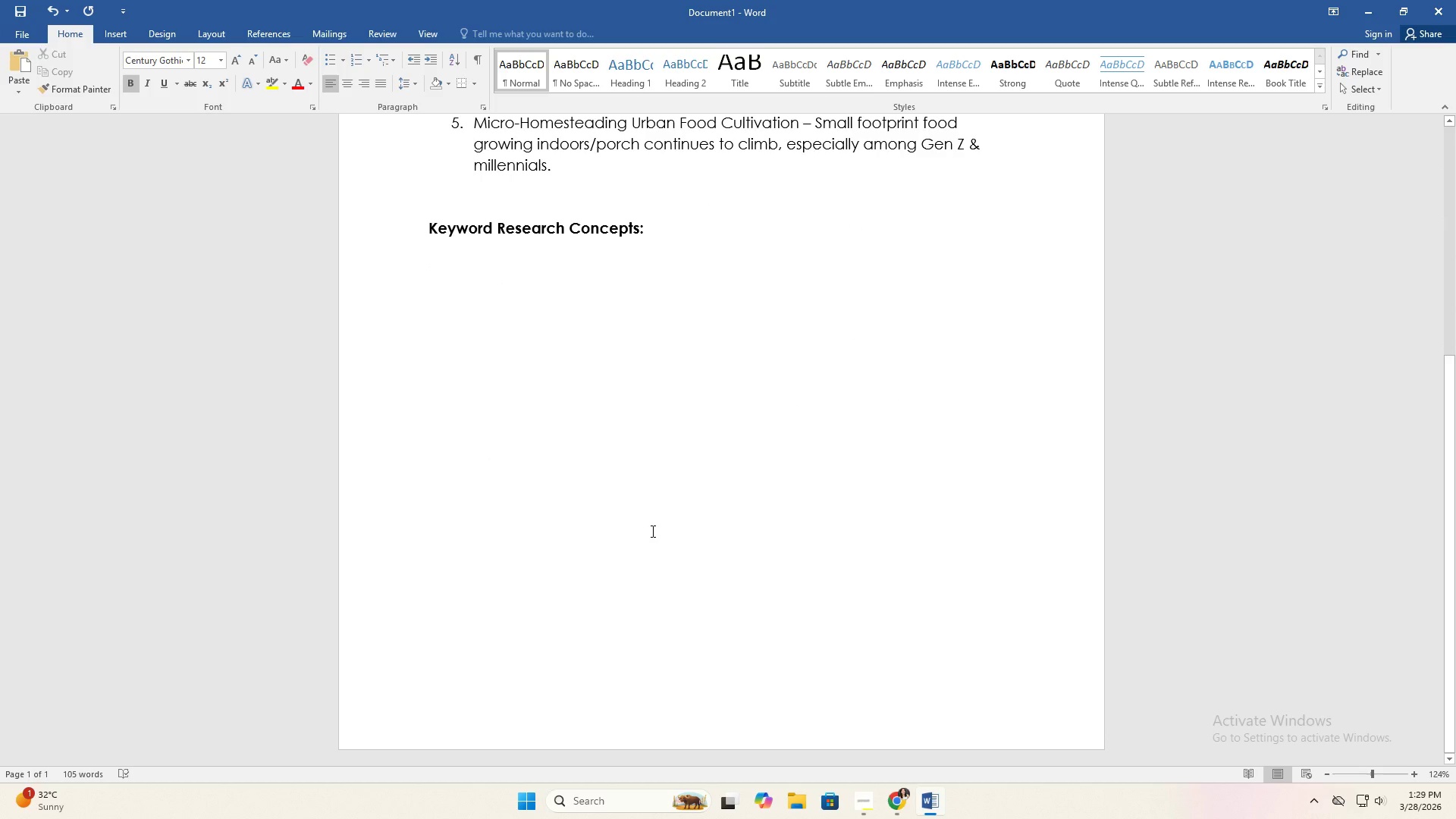 
wait(9.63)
 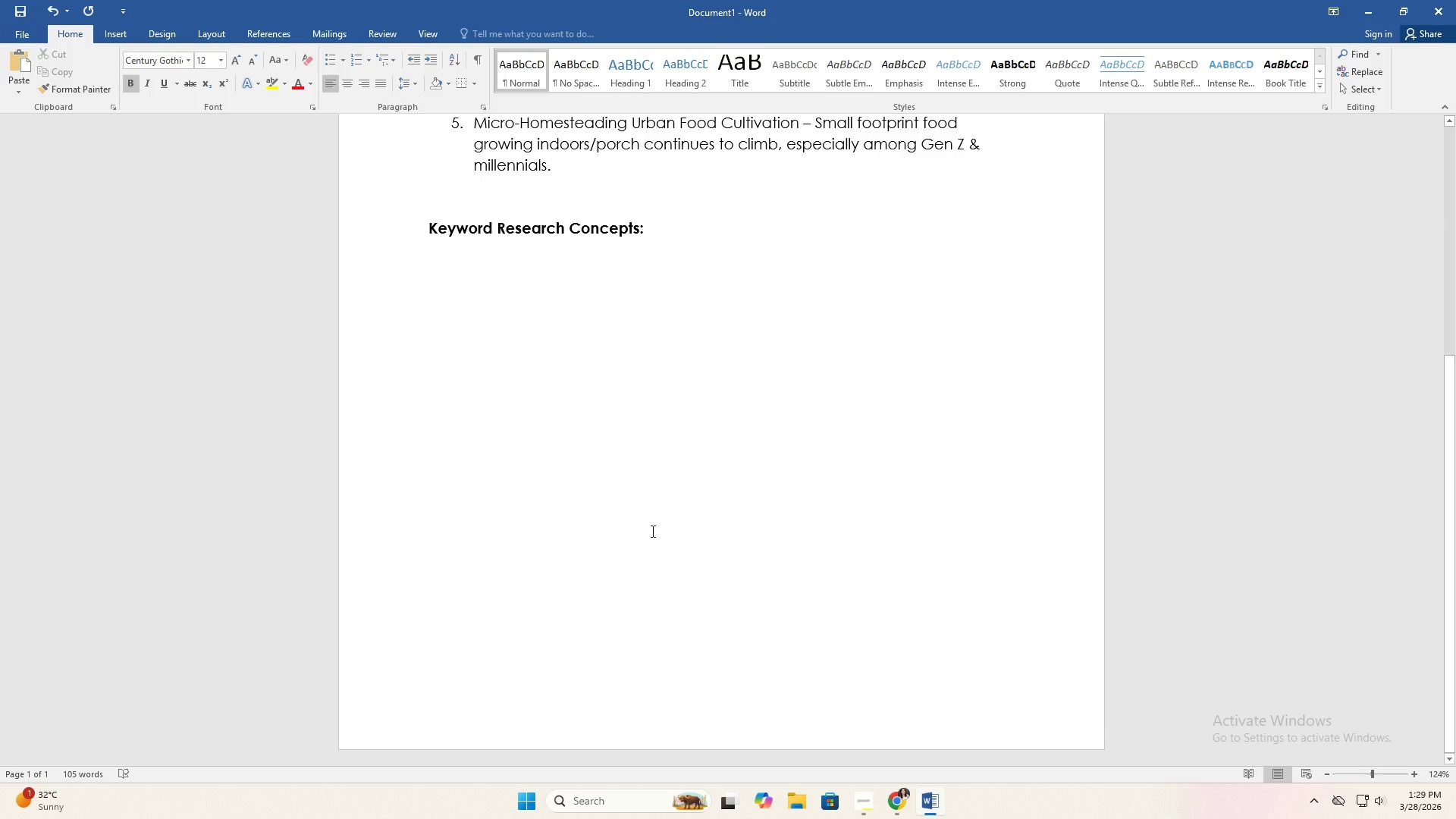 
key(Alt+AltLeft)
 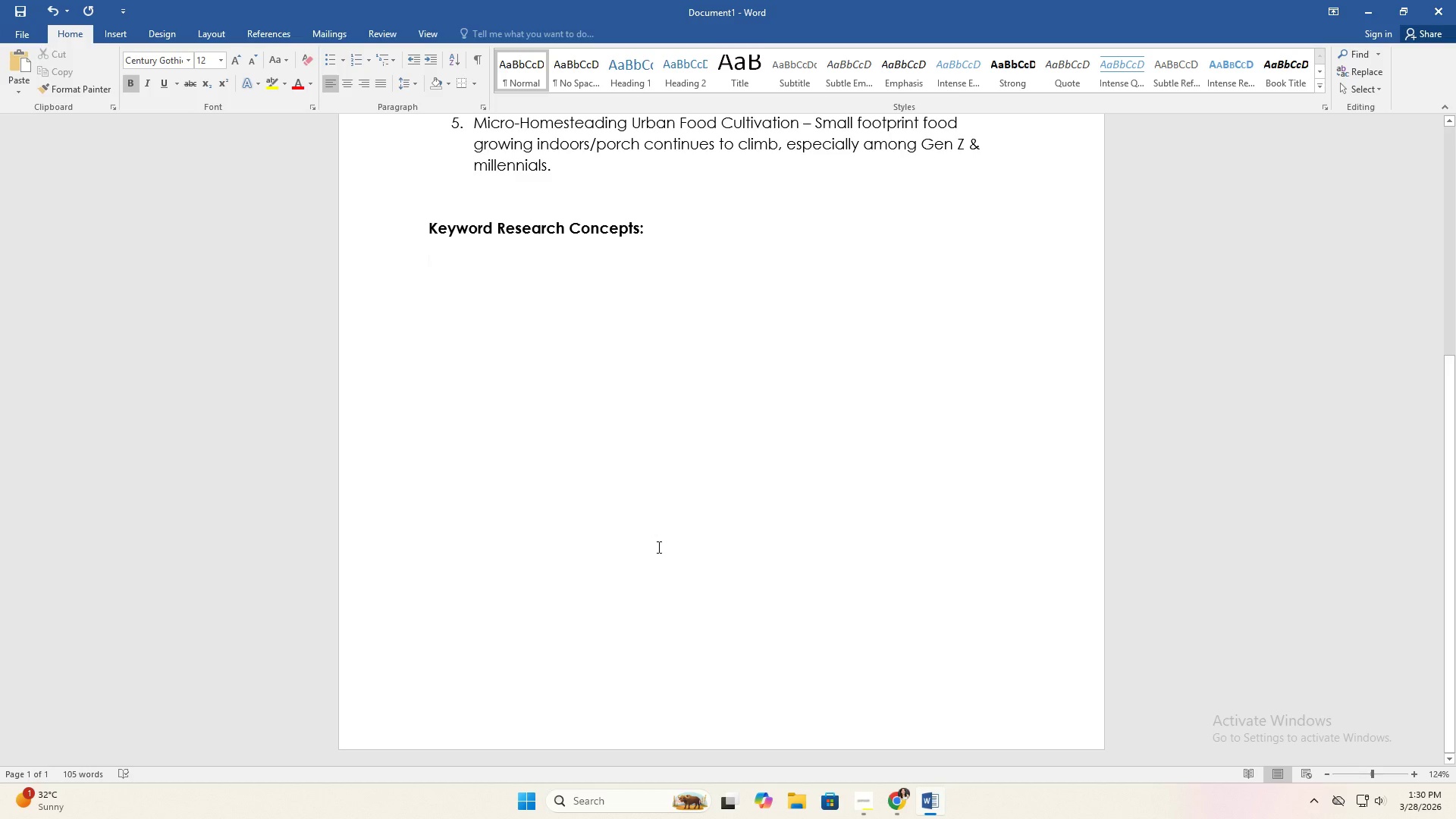 
key(Alt+Tab)